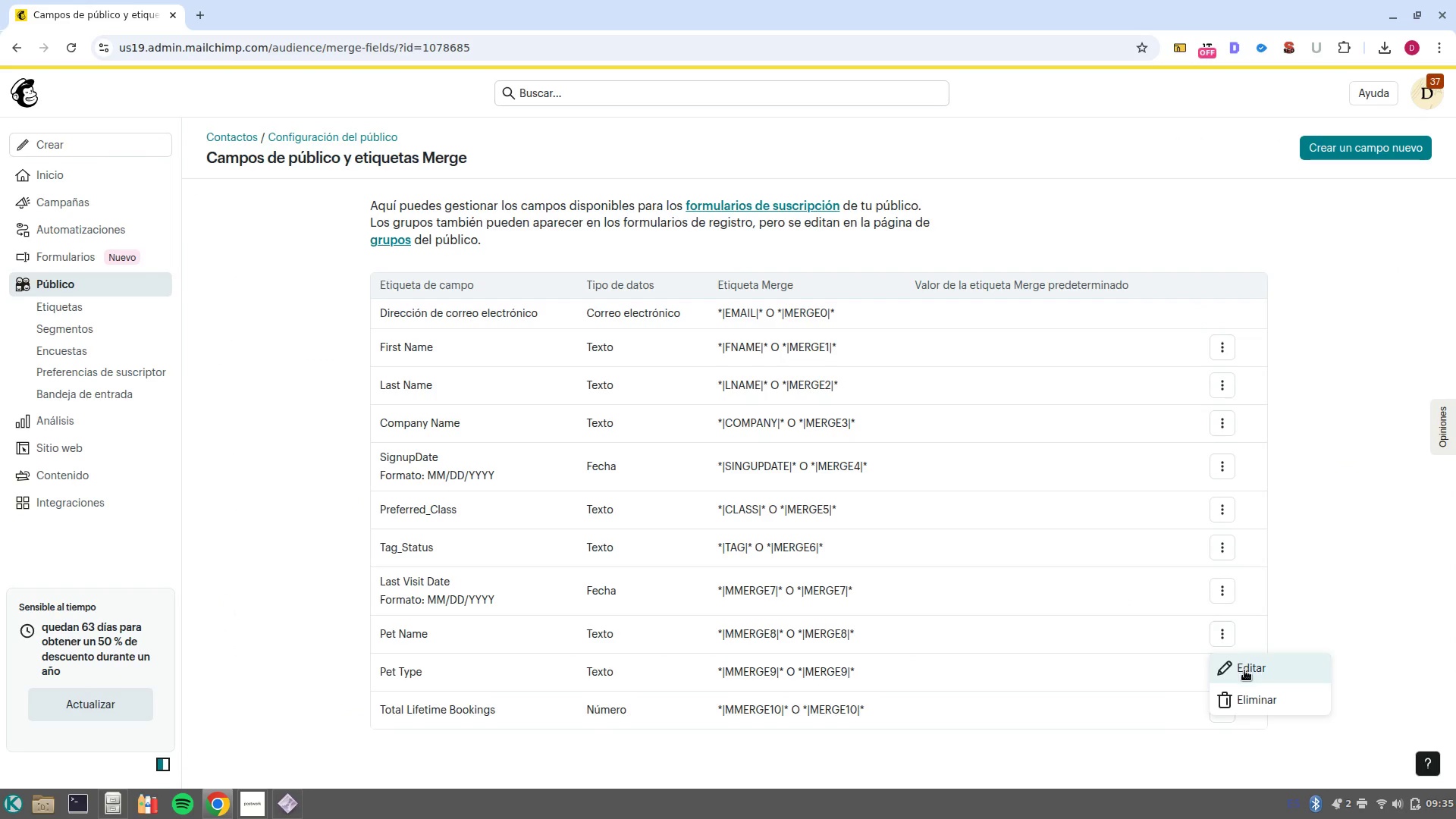 
left_click([1244, 670])
 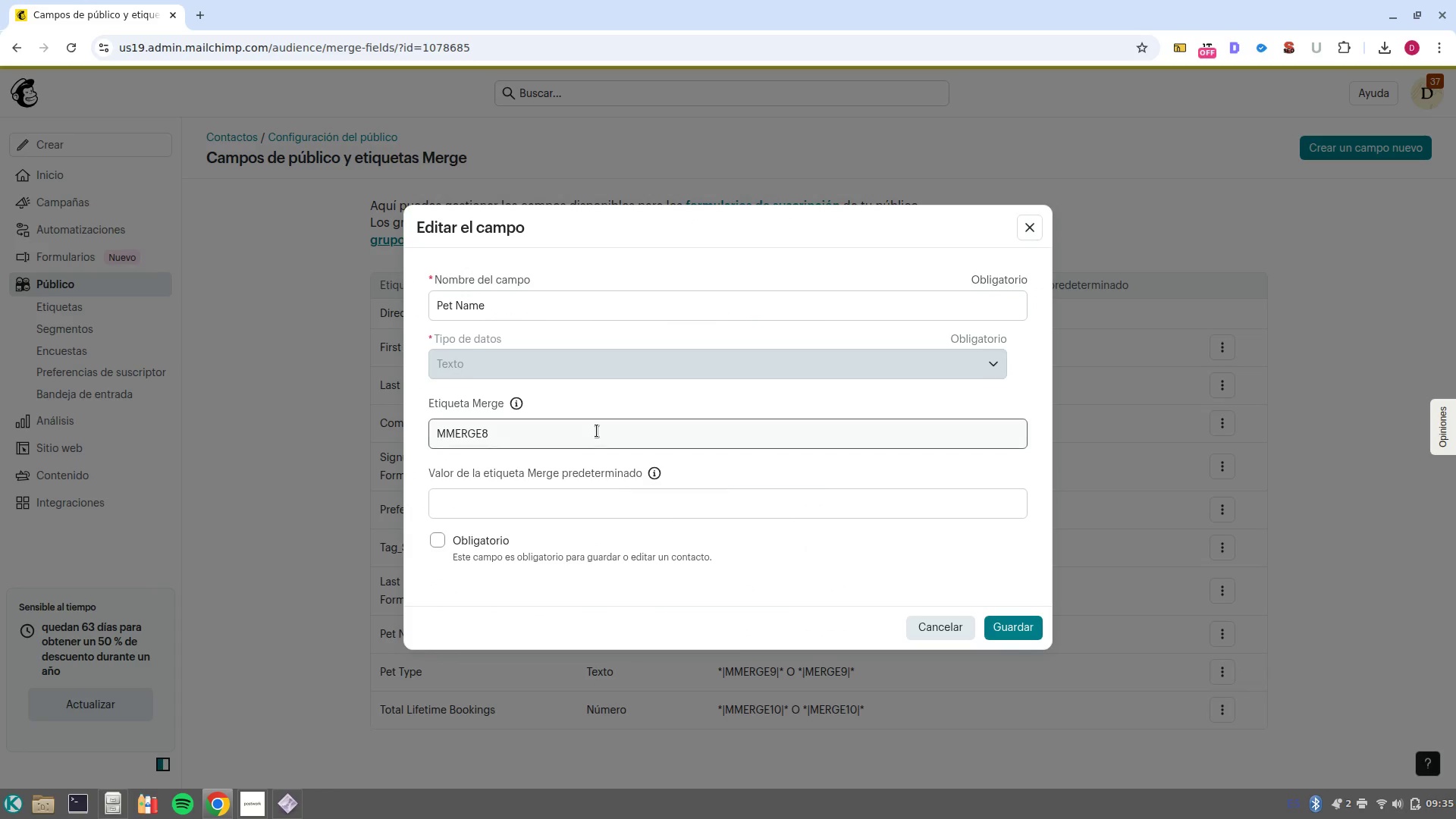 
double_click([597, 431])
 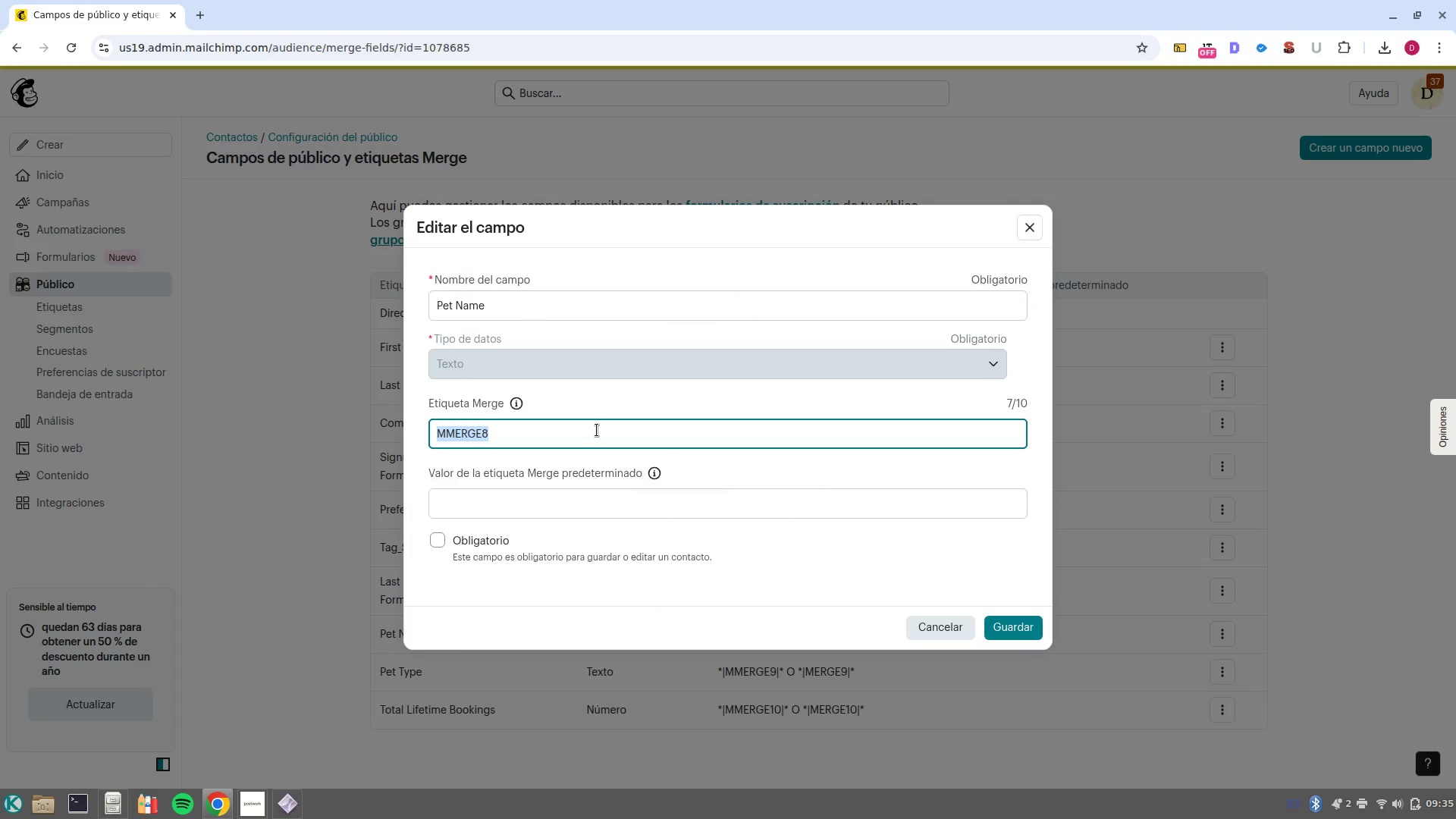 
type(PETM)
key(Backspace)
type(NAME)
 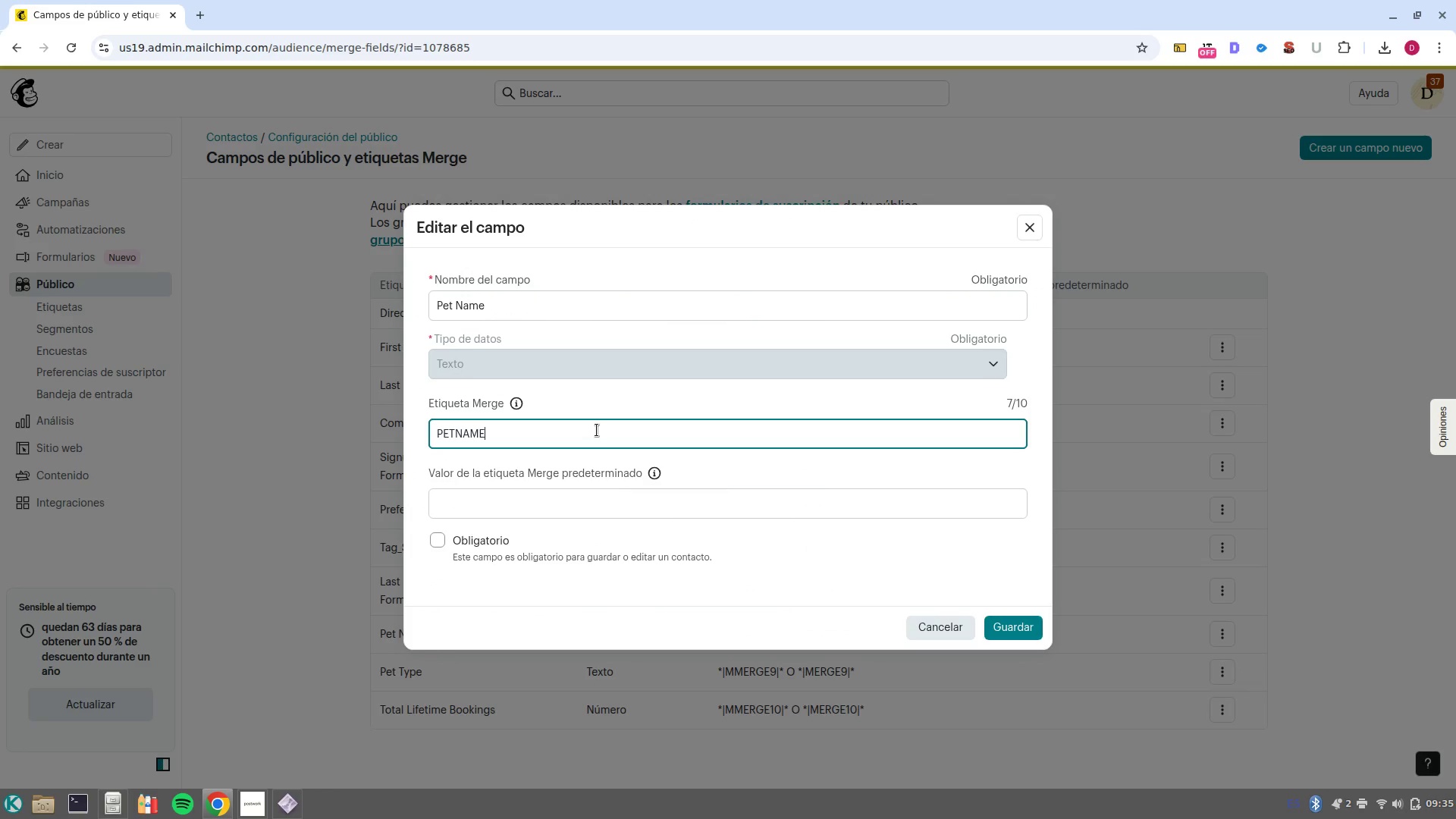 
key(Enter)
 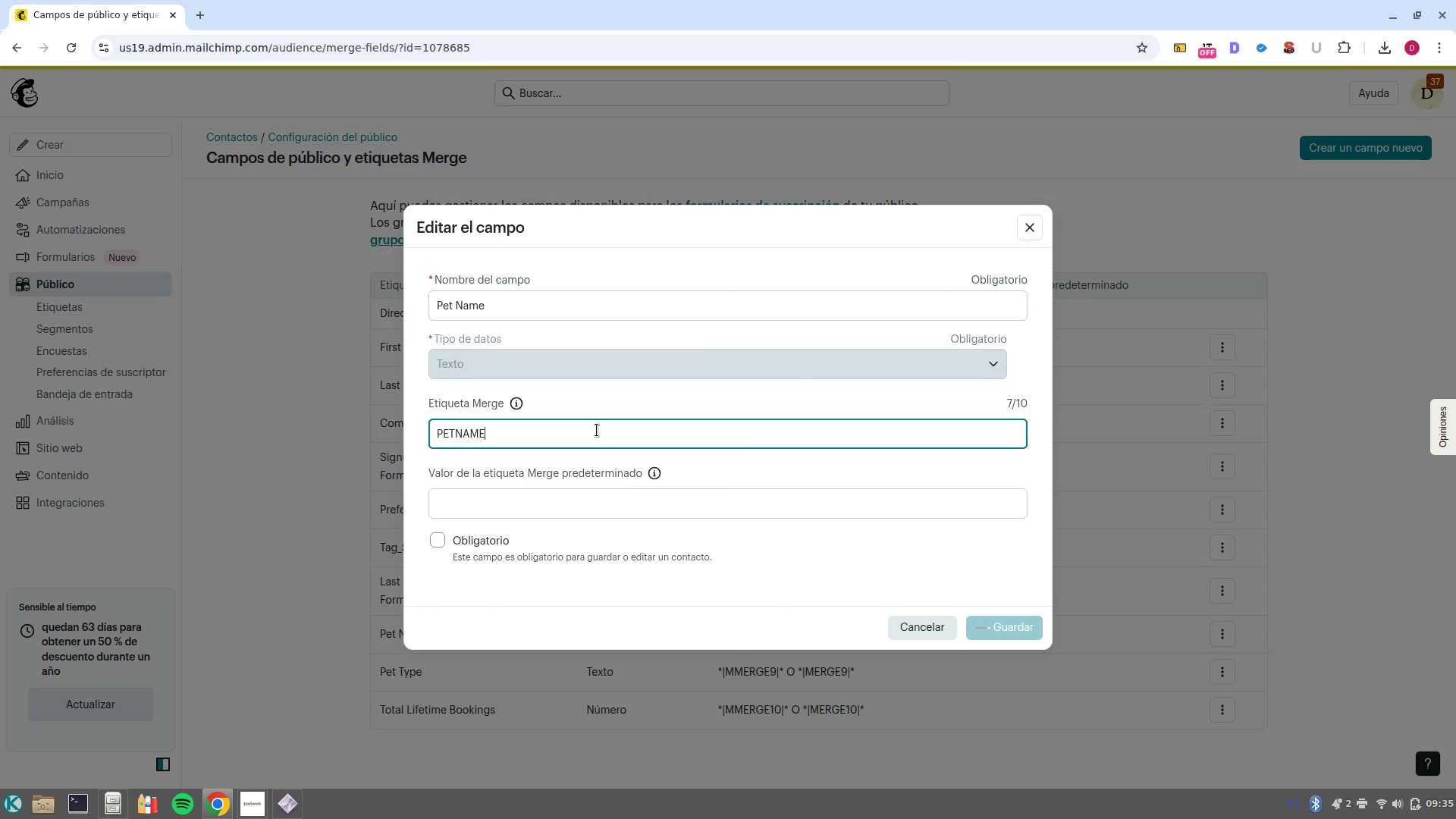 
key(CapsLock)
 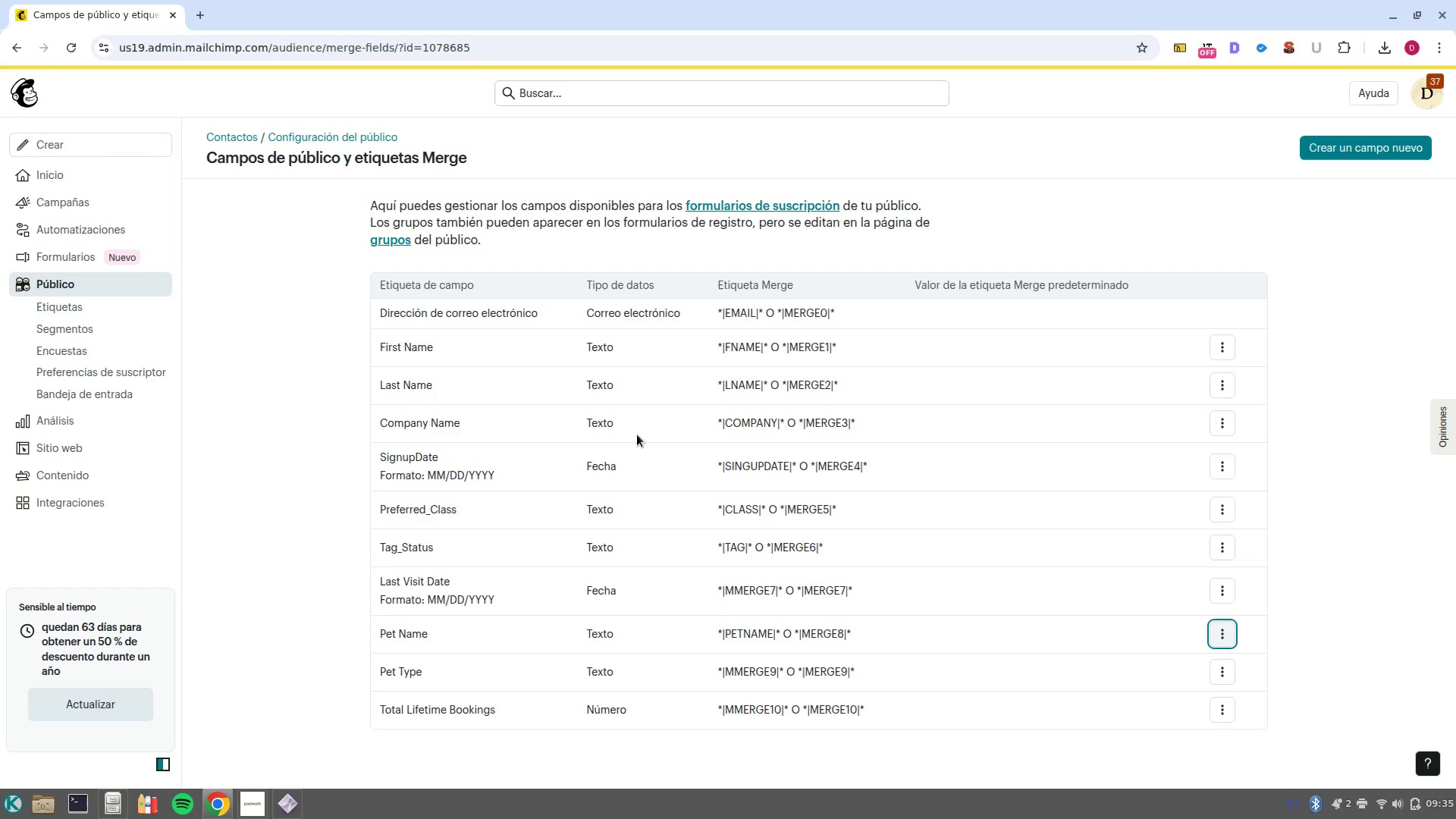 
wait(21.04)
 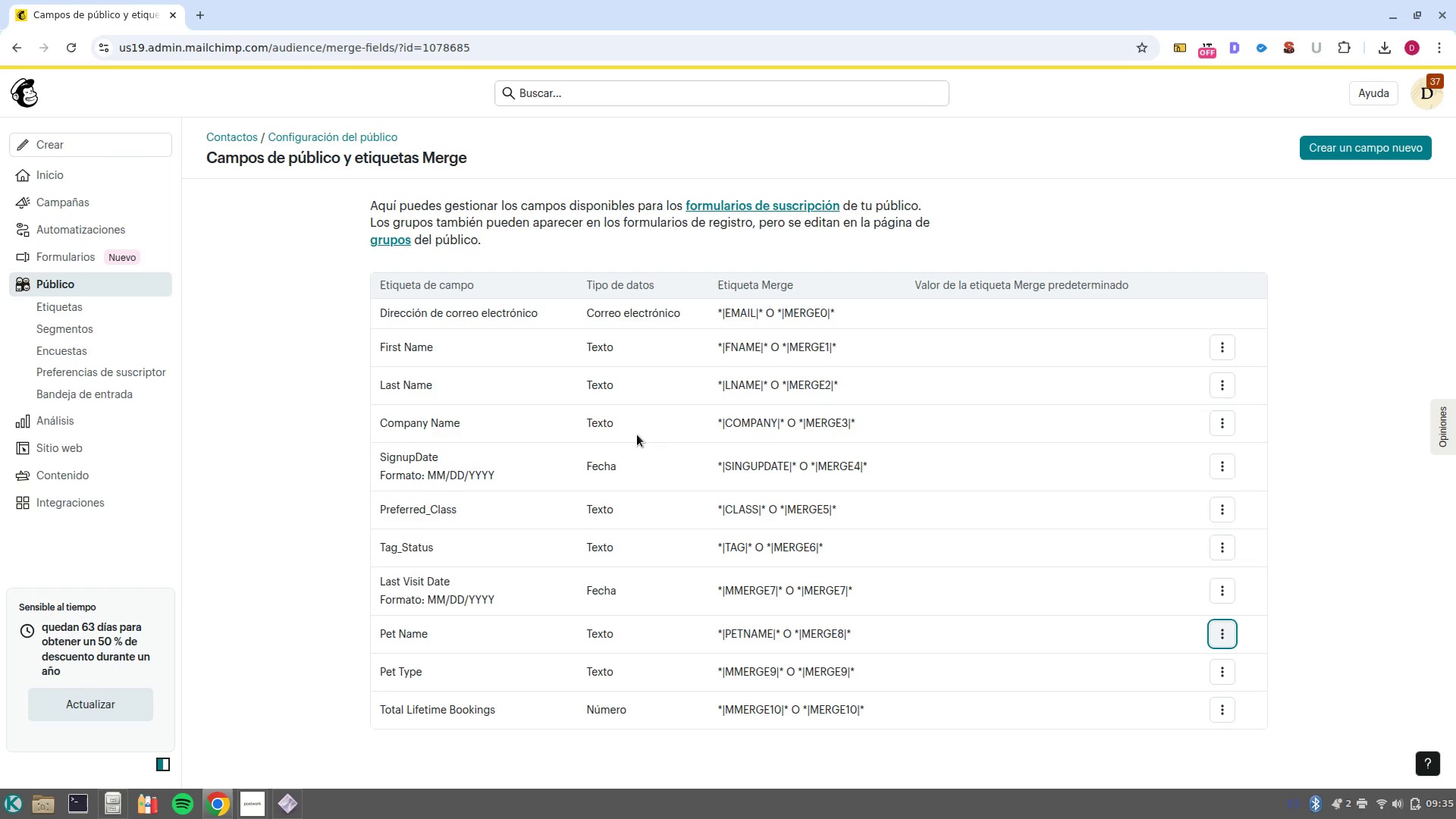 
left_click([92, 196])
 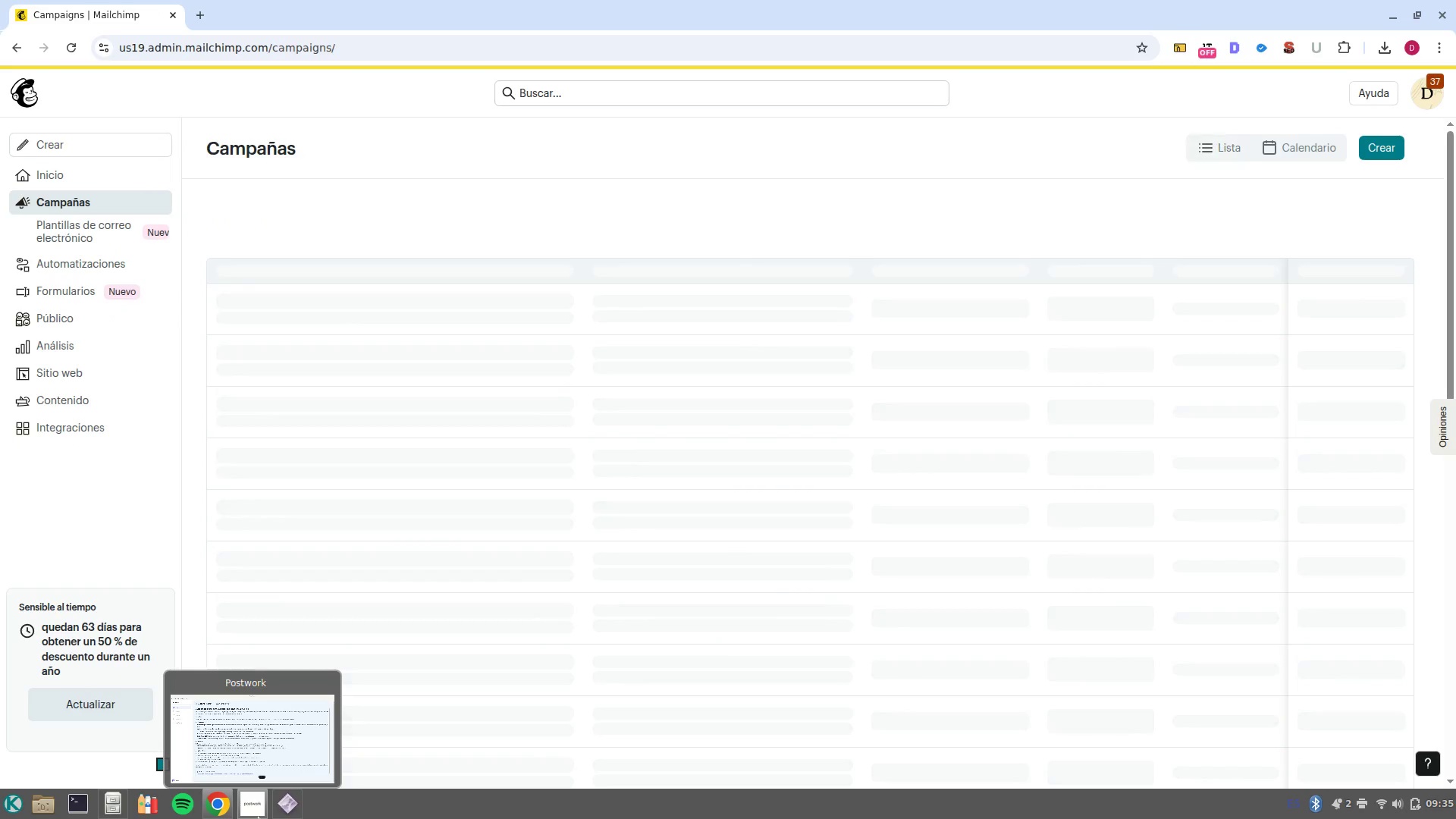 
left_click([274, 739])